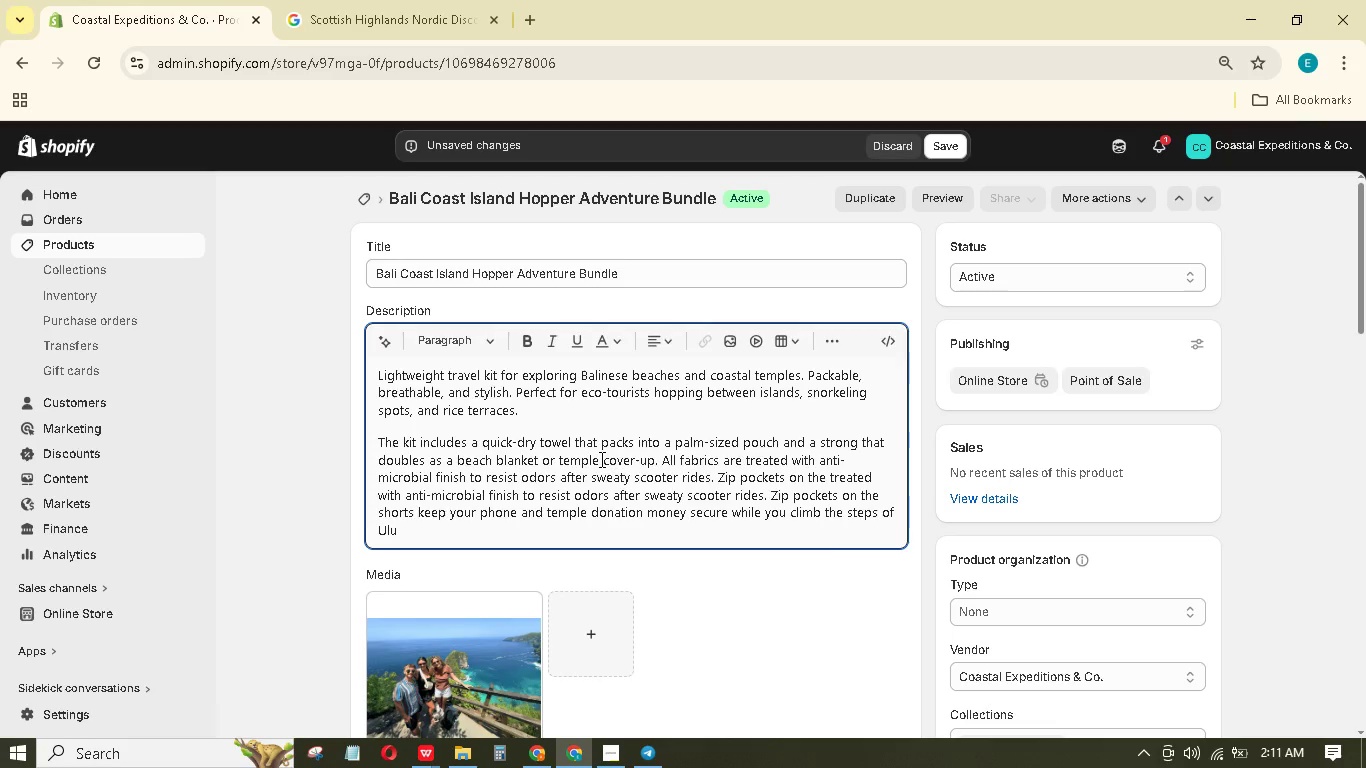 
hold_key(key=A, duration=0.41)
 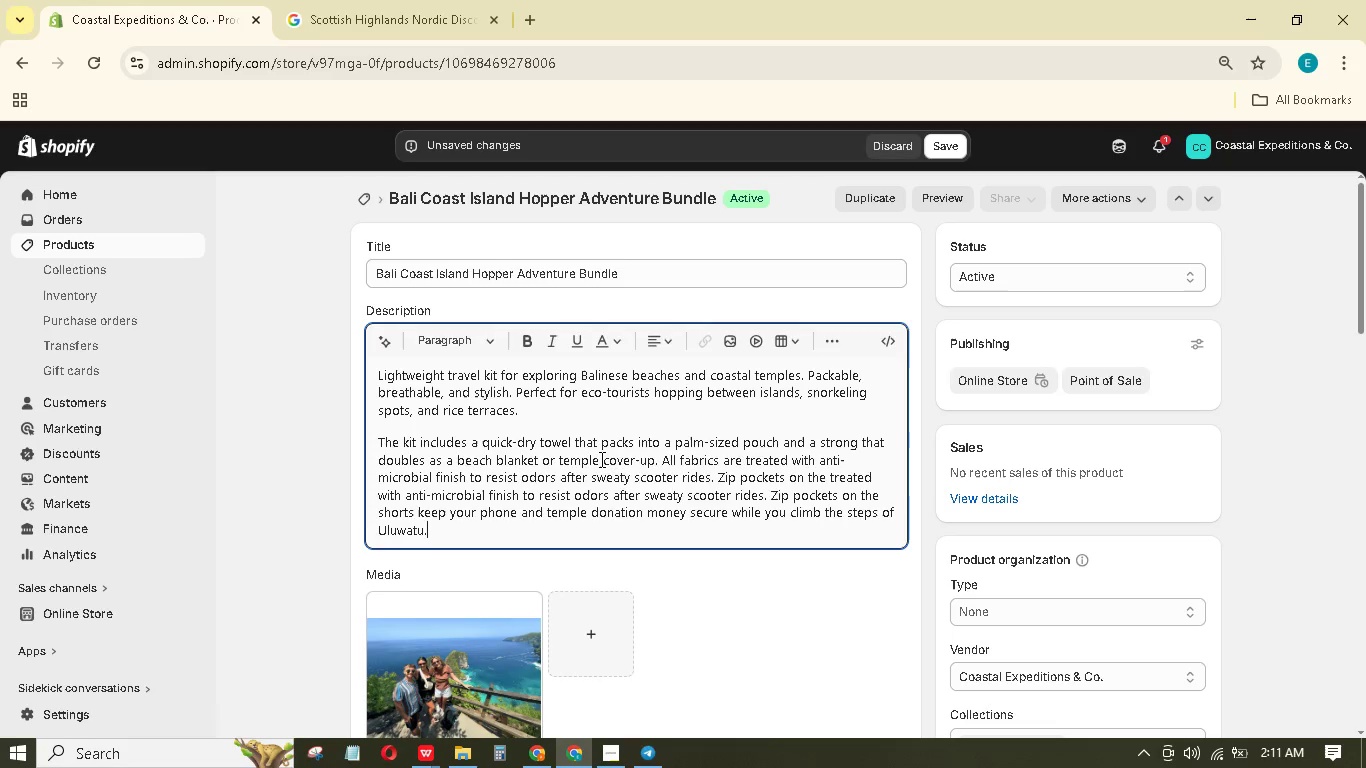 
wait(22.2)
 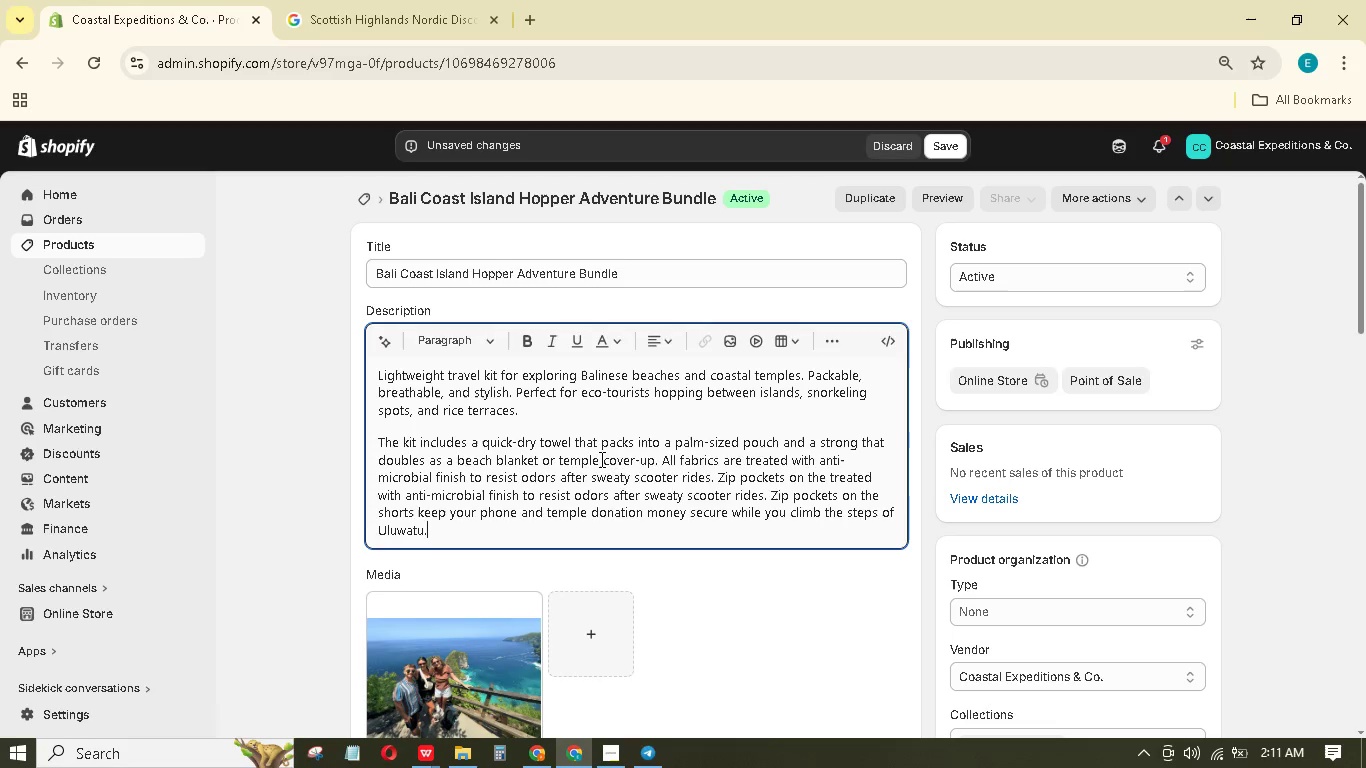 
scroll: coordinate [710, 502], scroll_direction: down, amount: 5.0
 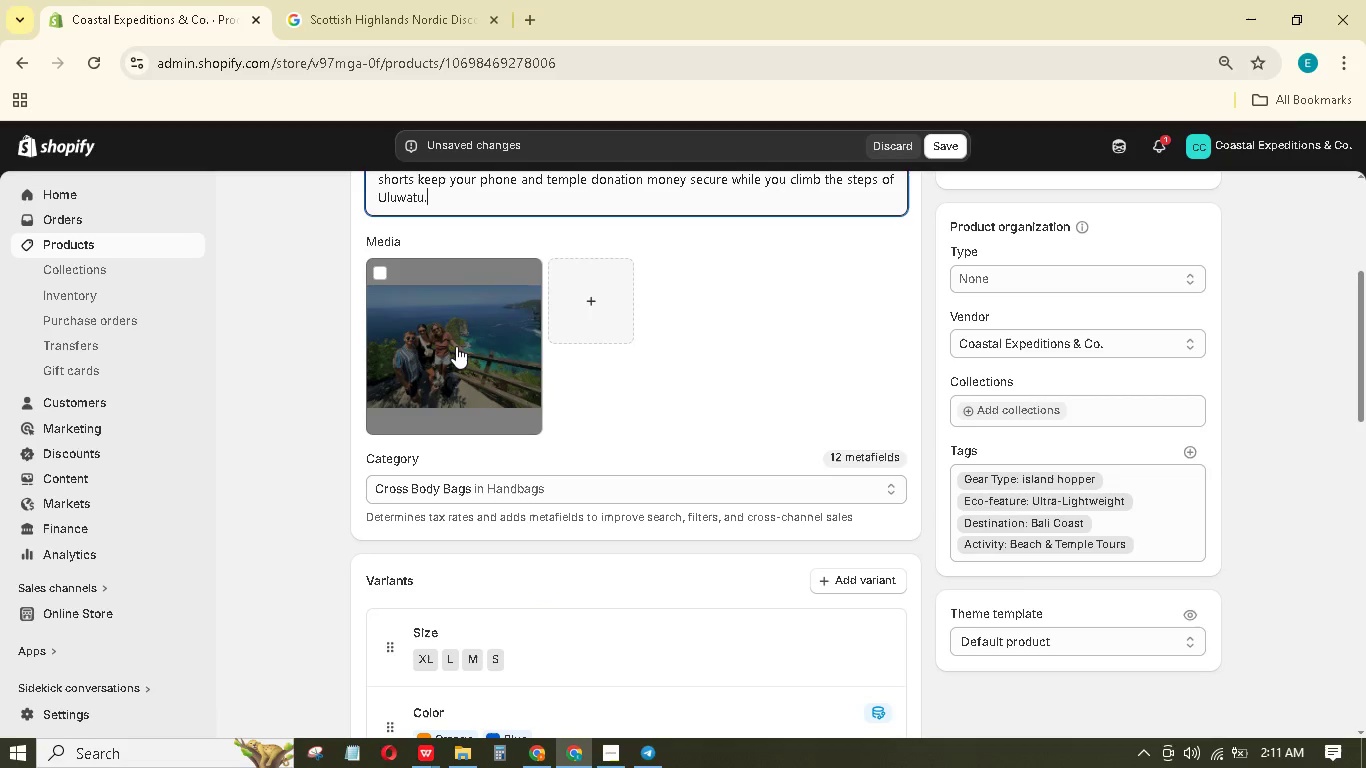 
left_click([455, 346])
 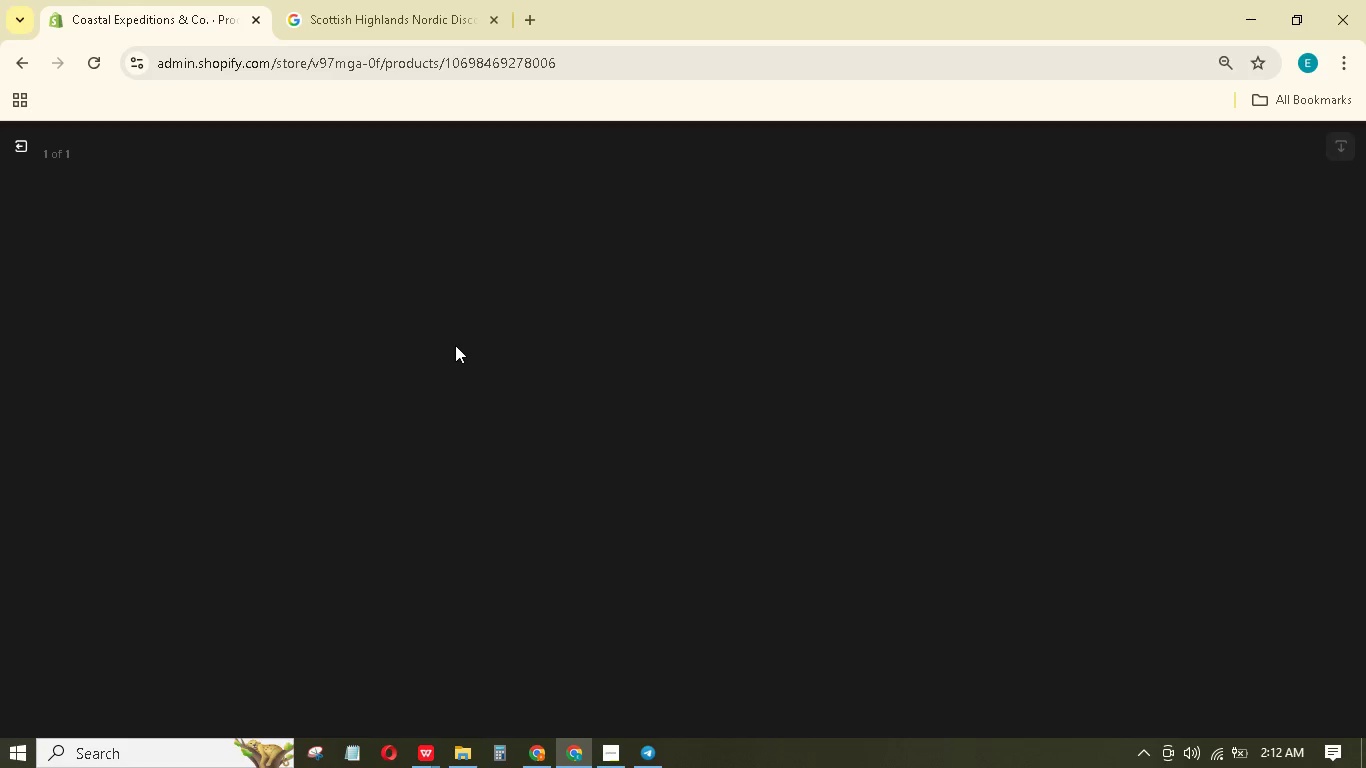 
wait(11.86)
 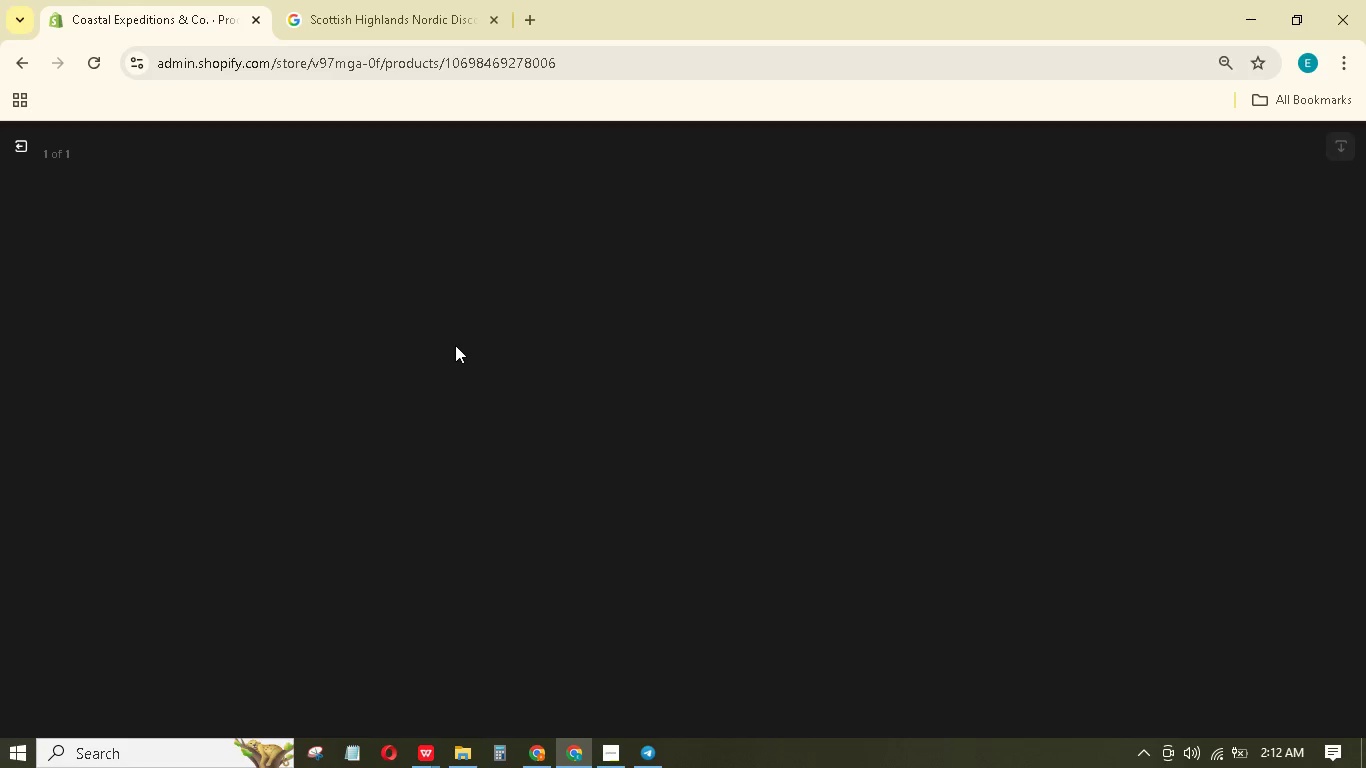 
left_click([25, 155])
 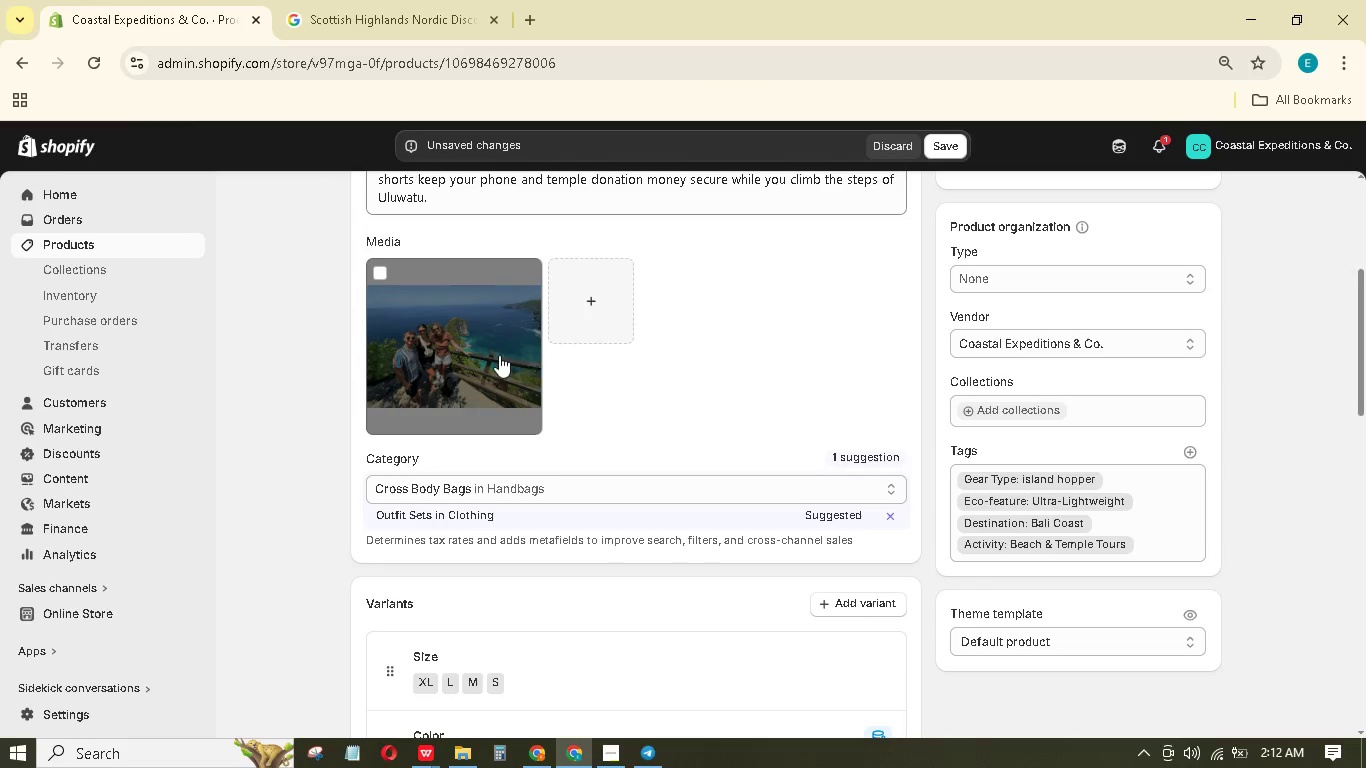 
left_click([499, 355])